 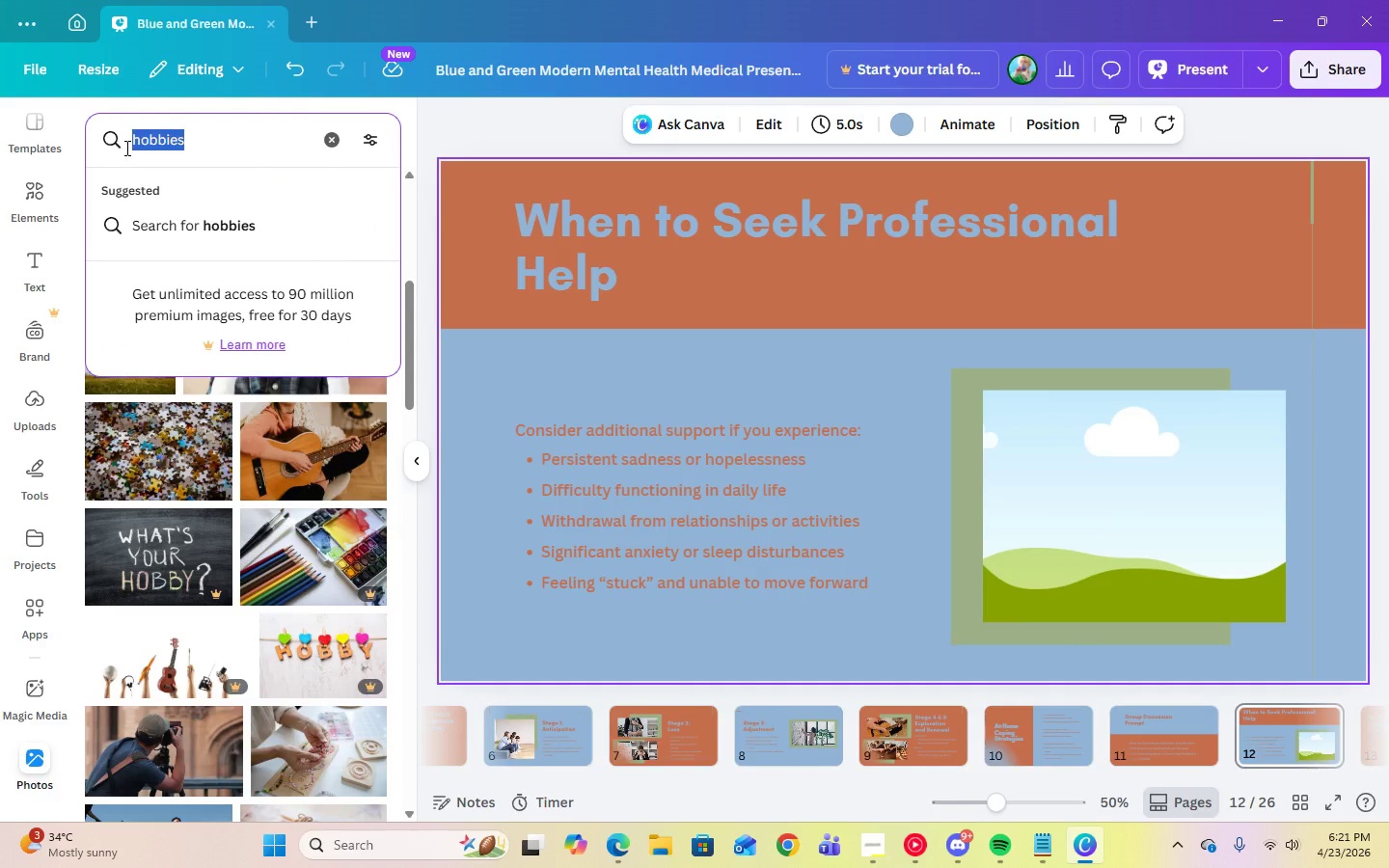 
type(peaceful transitions)
 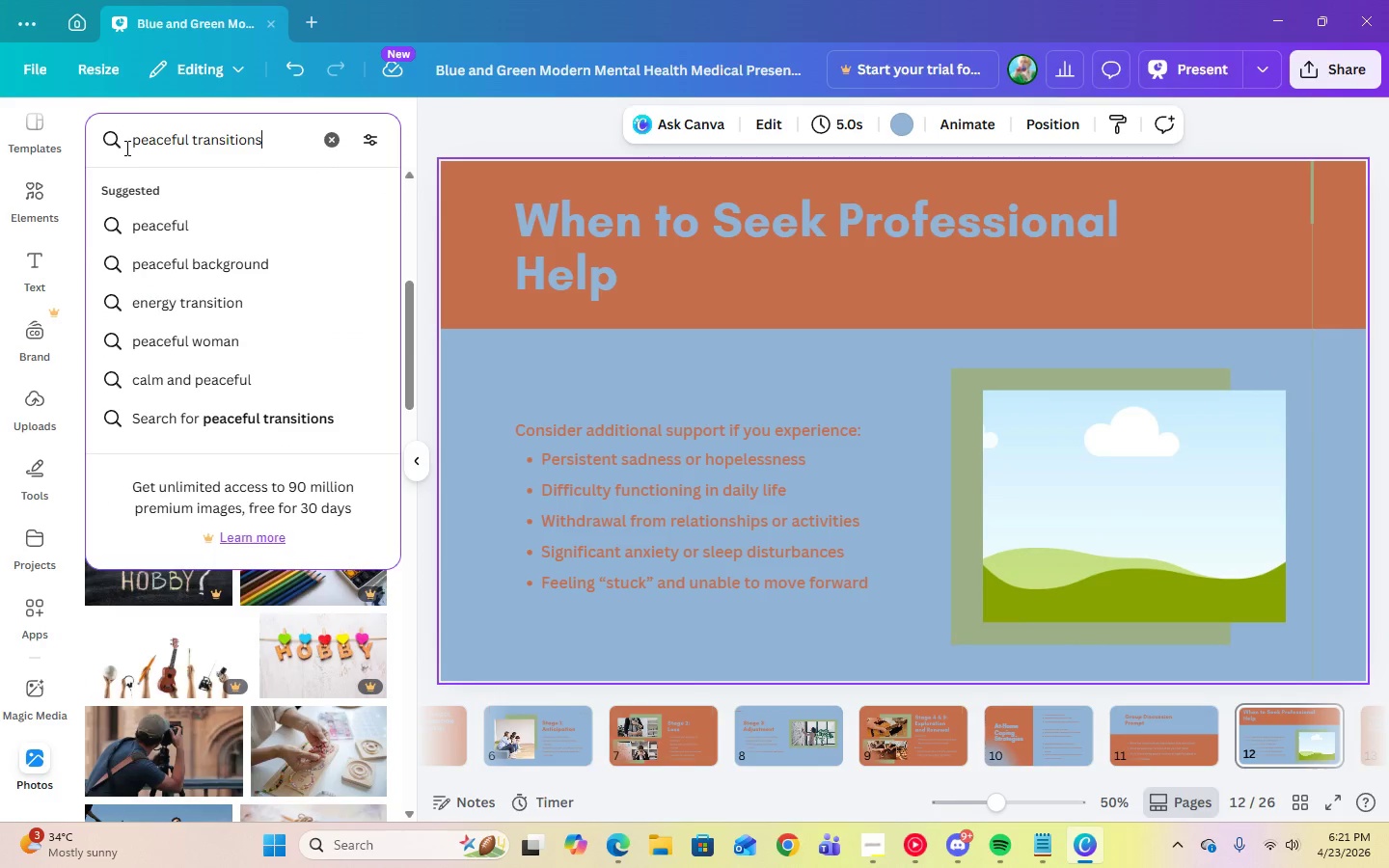 
key(Enter)
 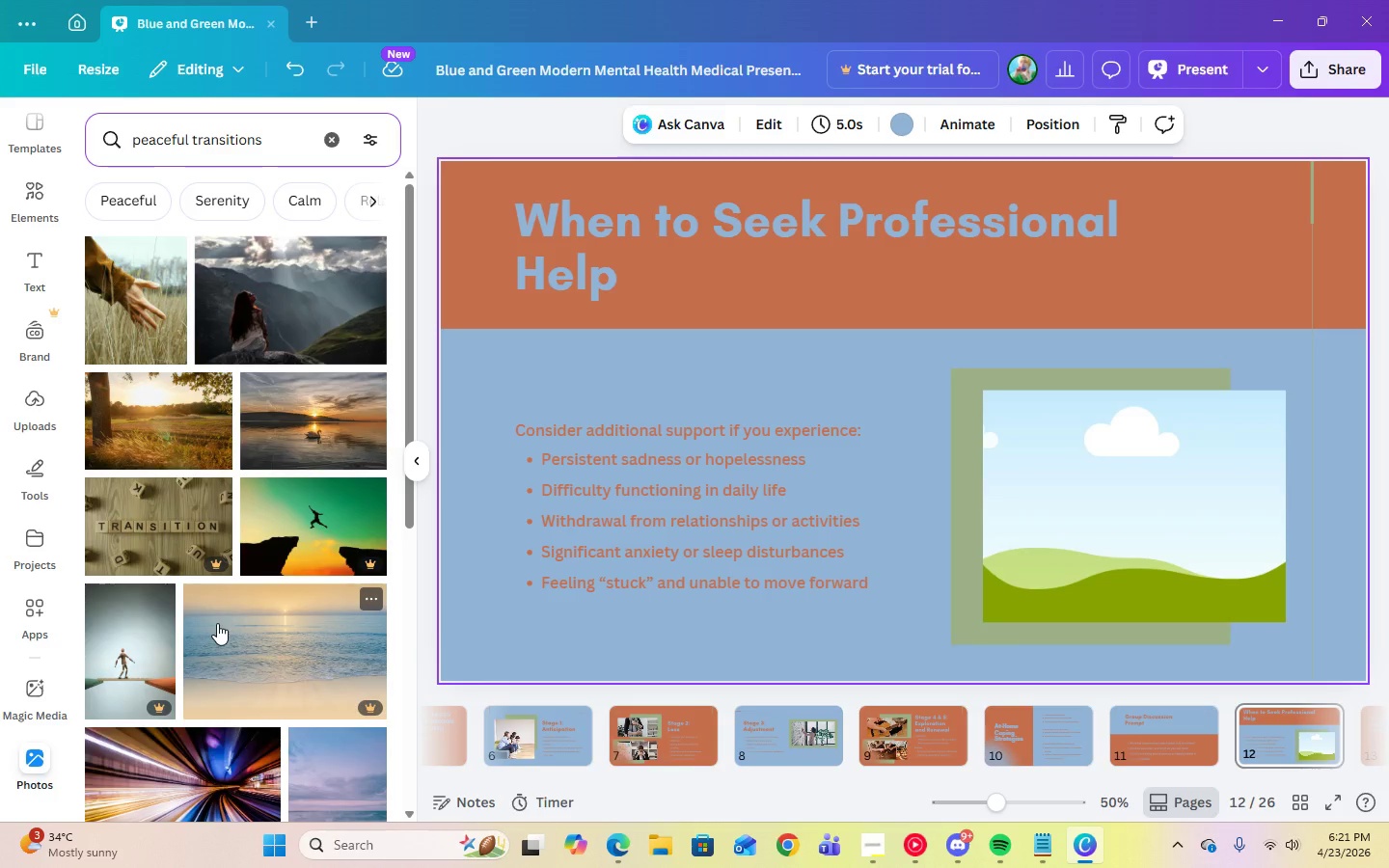 
scroll: coordinate [217, 622], scroll_direction: down, amount: 16.0
 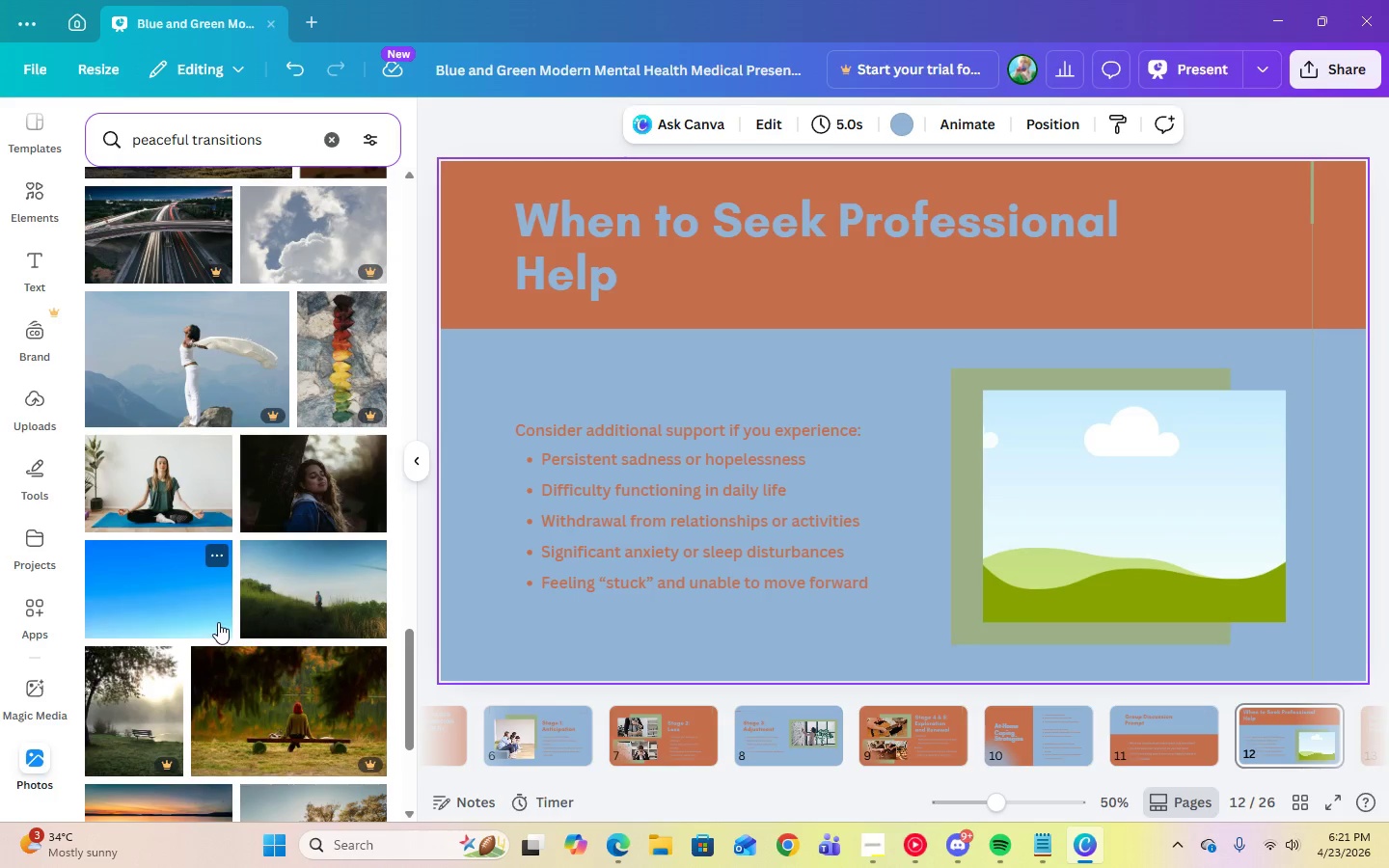 
left_click([913, 857])
 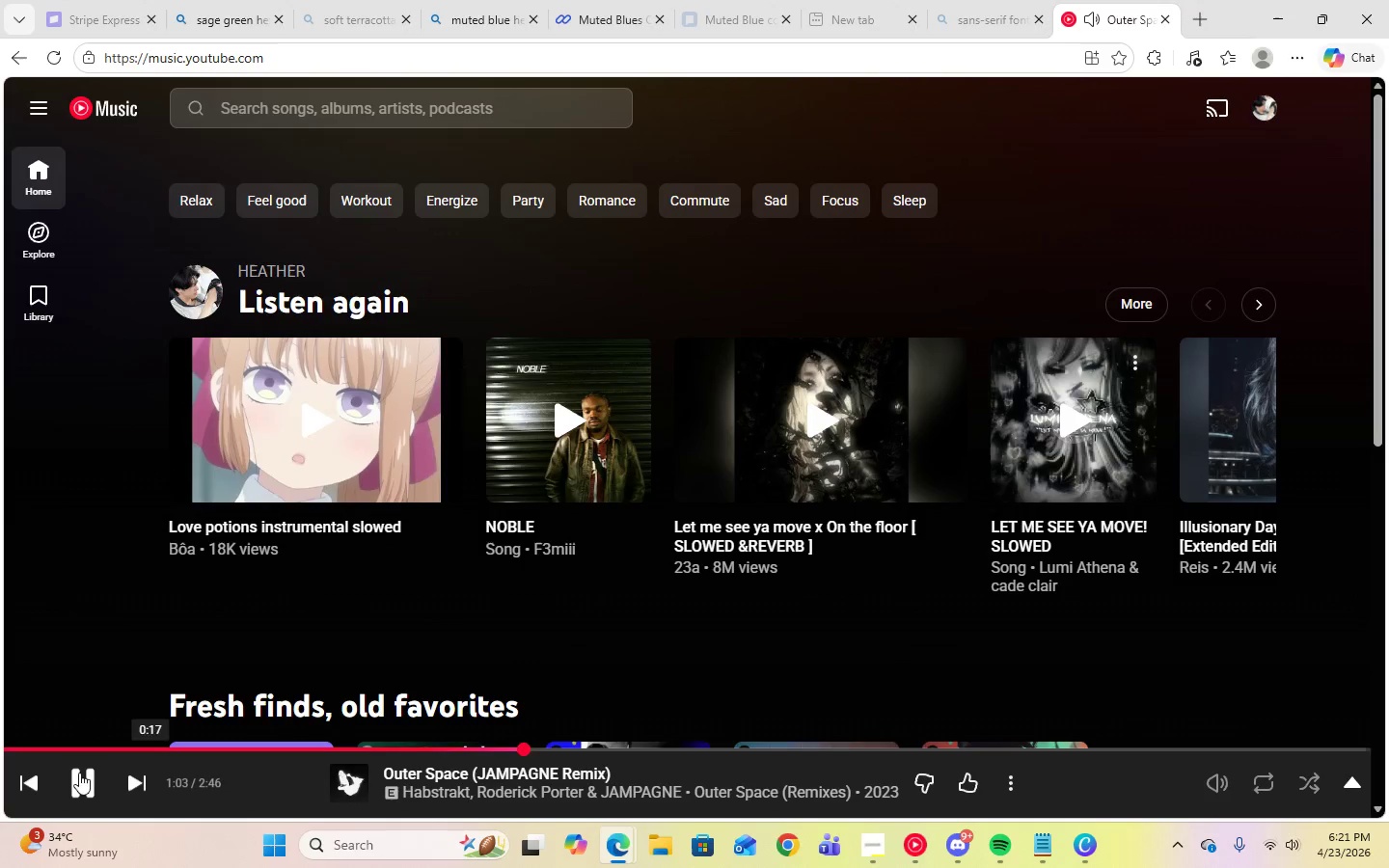 
left_click([72, 780])
 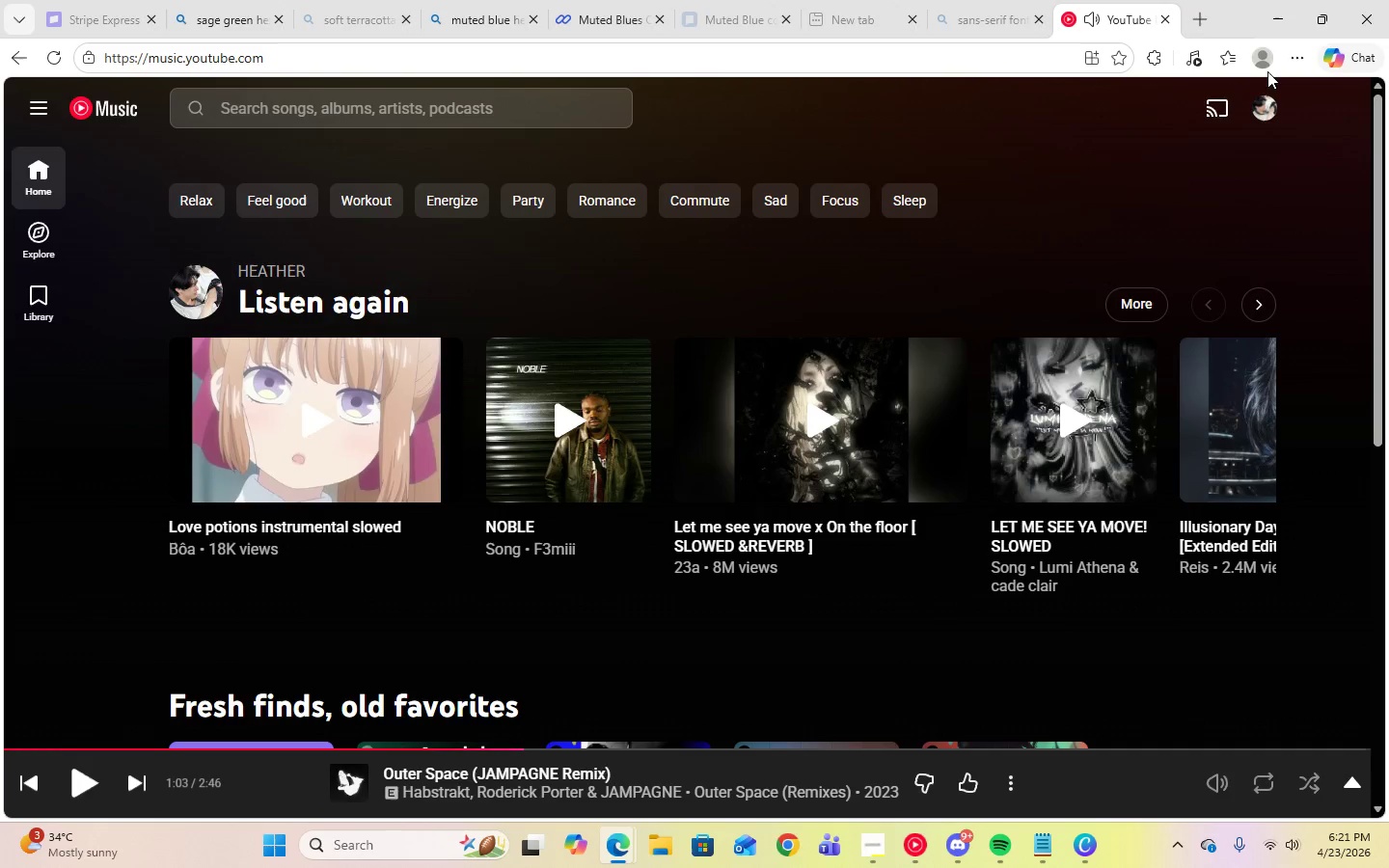 
left_click([1258, 18])
 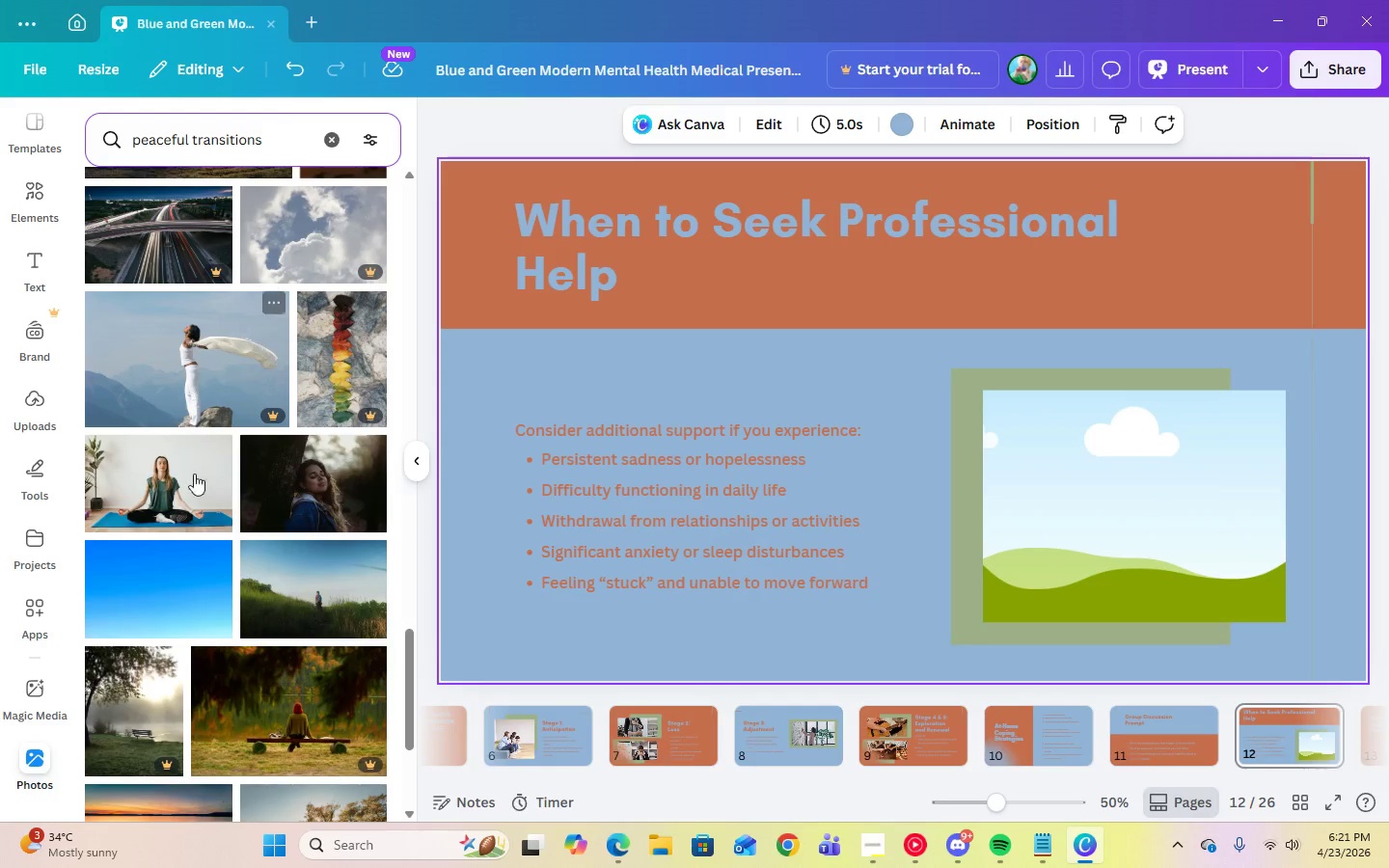 
scroll: coordinate [238, 554], scroll_direction: down, amount: 12.0
 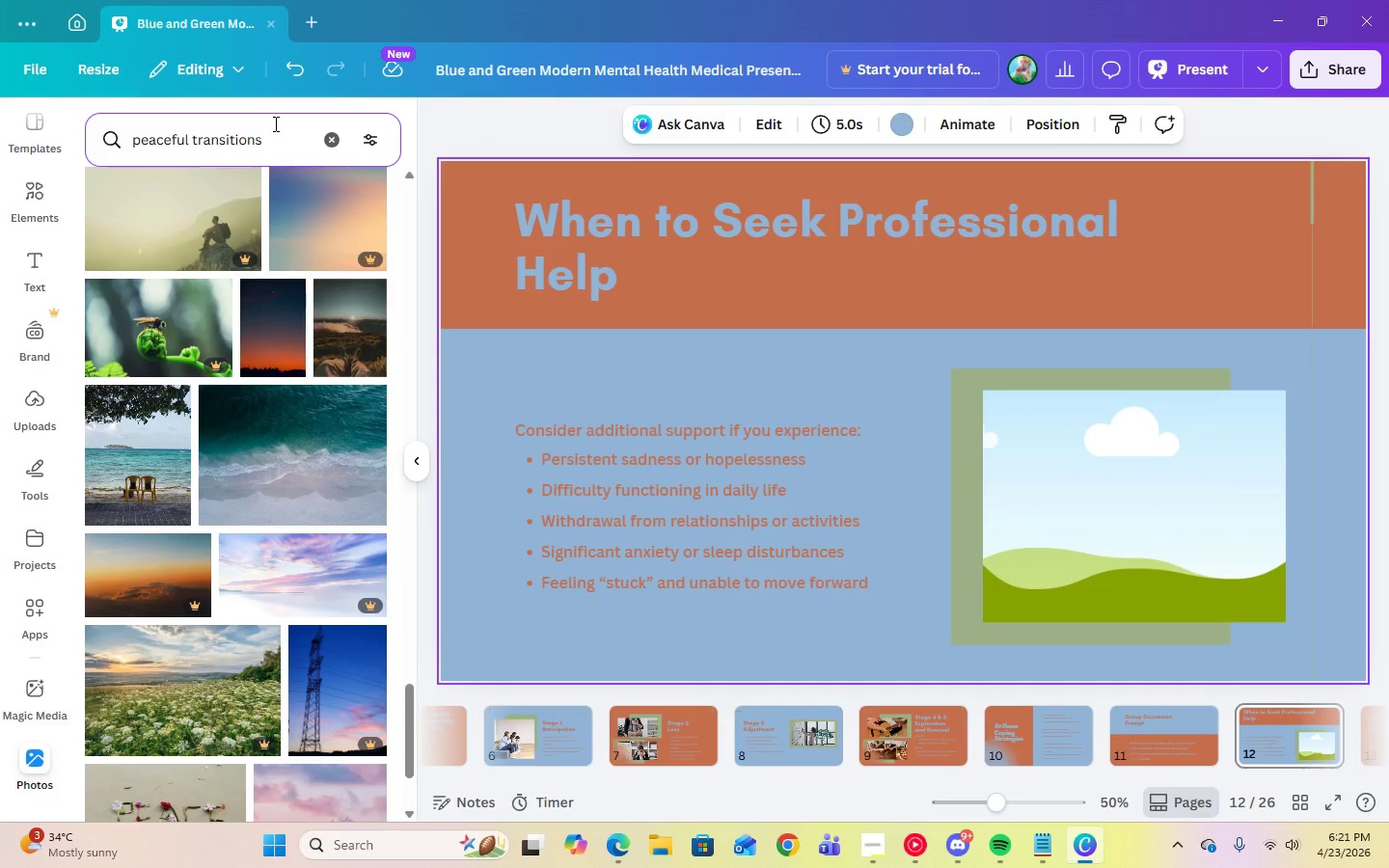 
left_click_drag(start_coordinate=[274, 123], to_coordinate=[108, 141])
 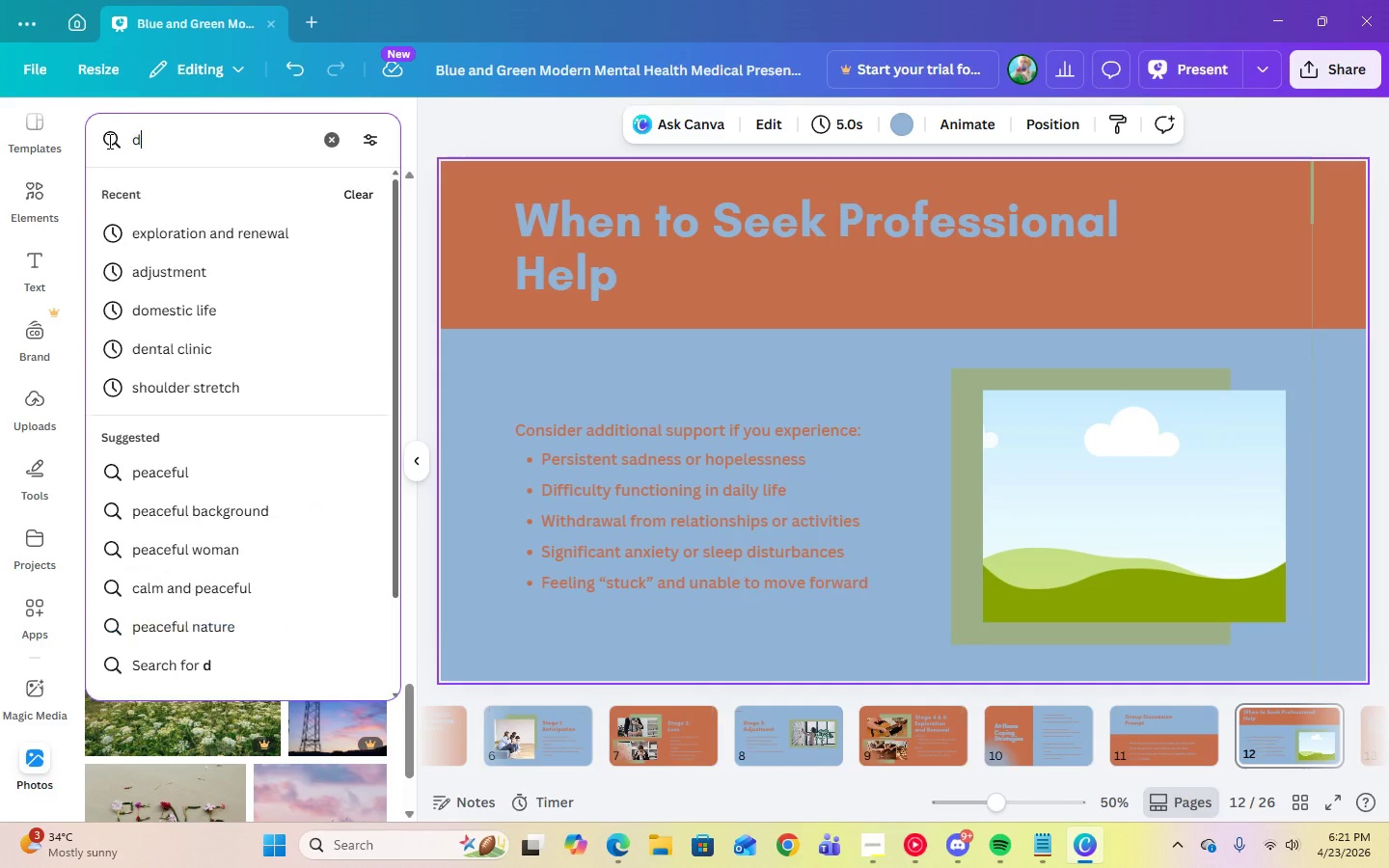 
type(domestic life)
 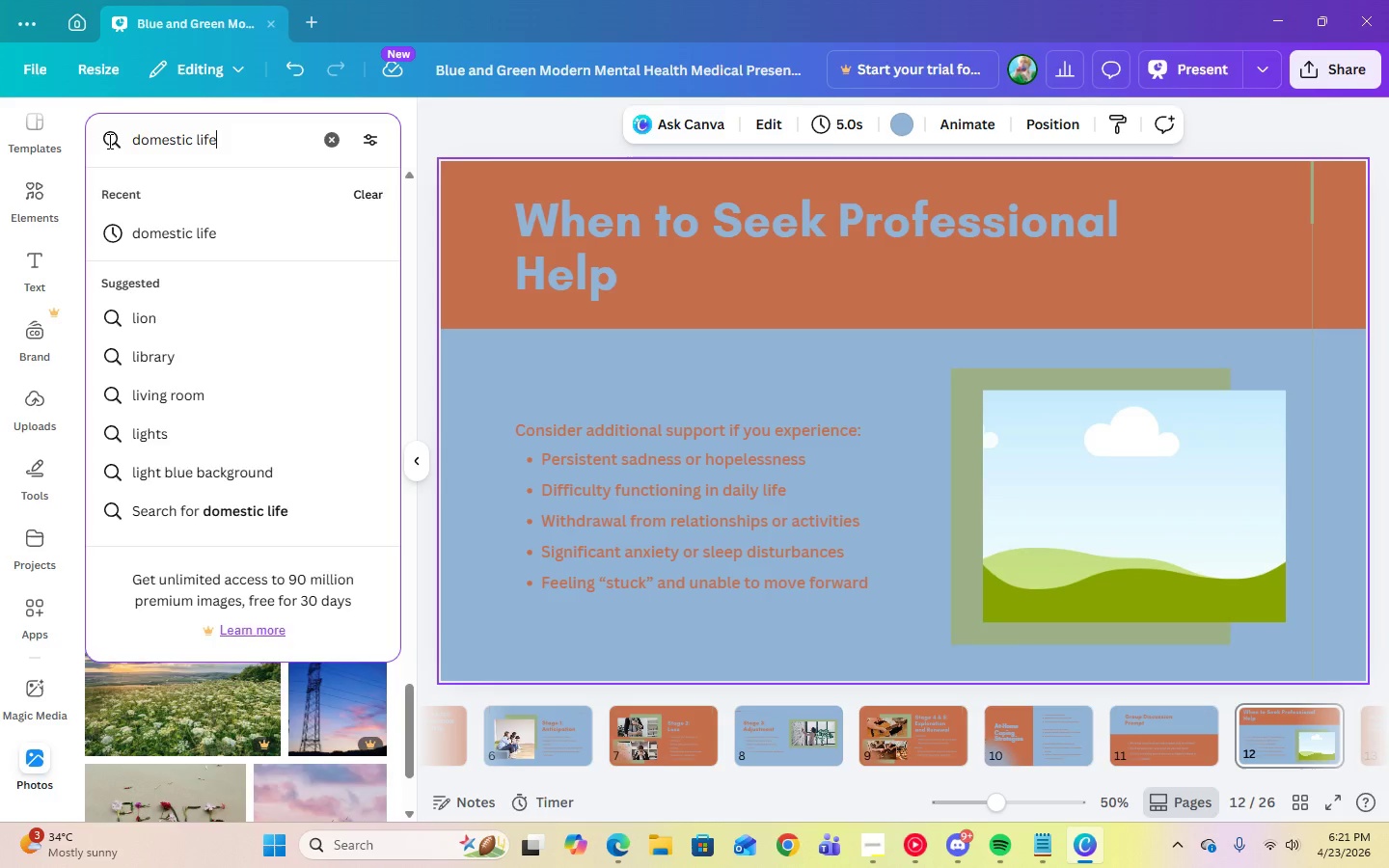 
key(Enter)
 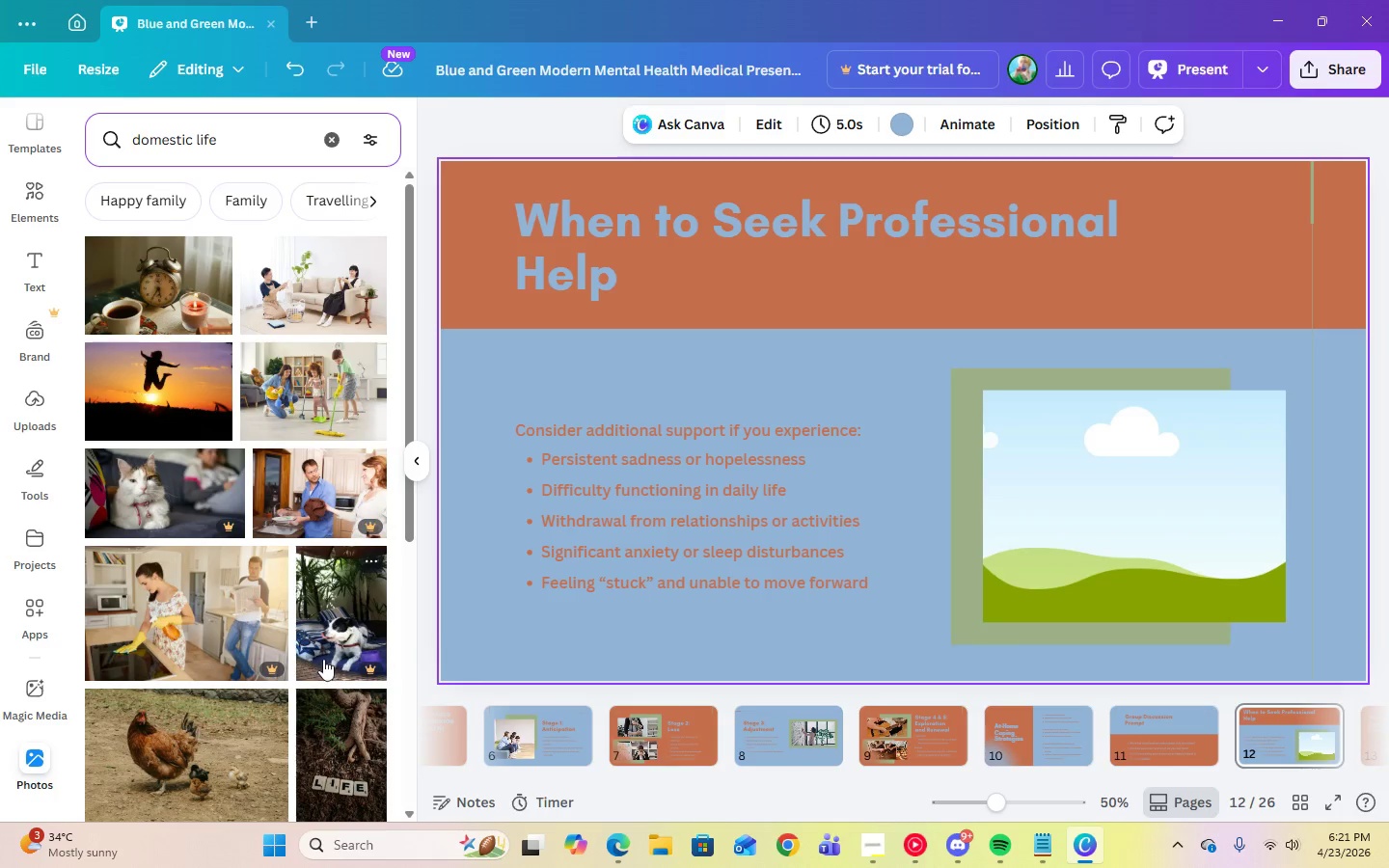 
scroll: coordinate [324, 648], scroll_direction: down, amount: 12.0
 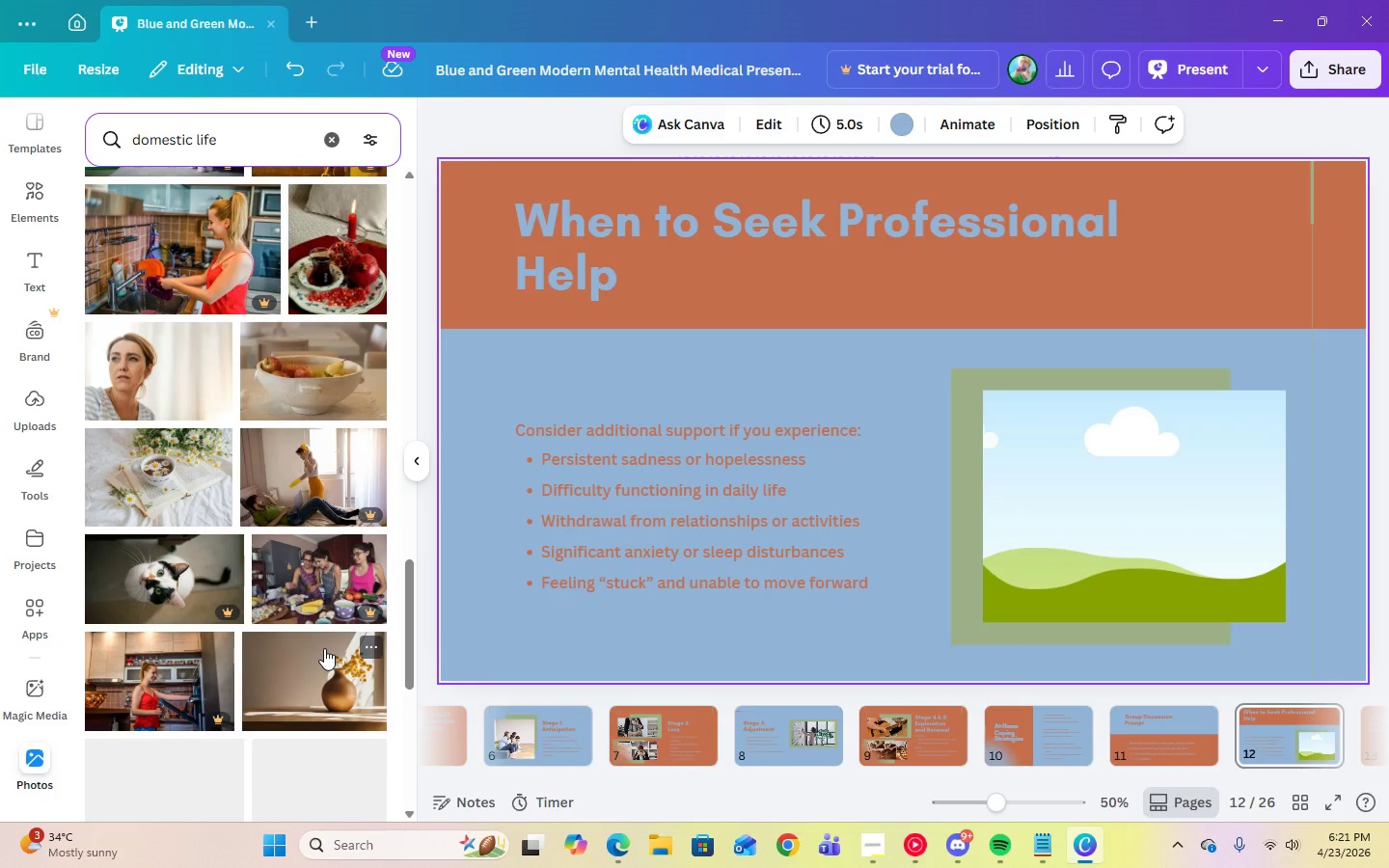 
scroll: coordinate [324, 648], scroll_direction: up, amount: 3.0
 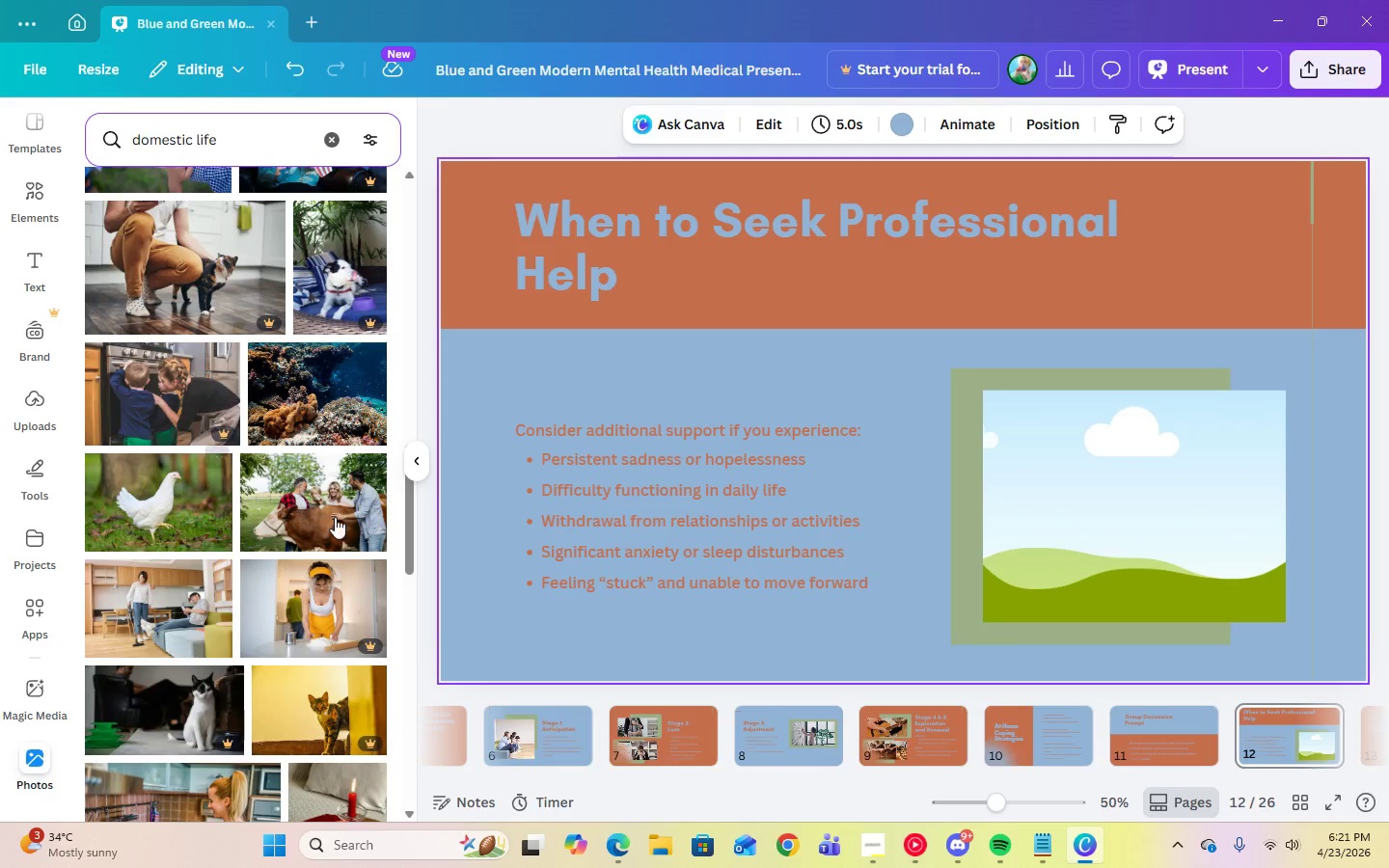 
scroll: coordinate [303, 601], scroll_direction: down, amount: 24.0
 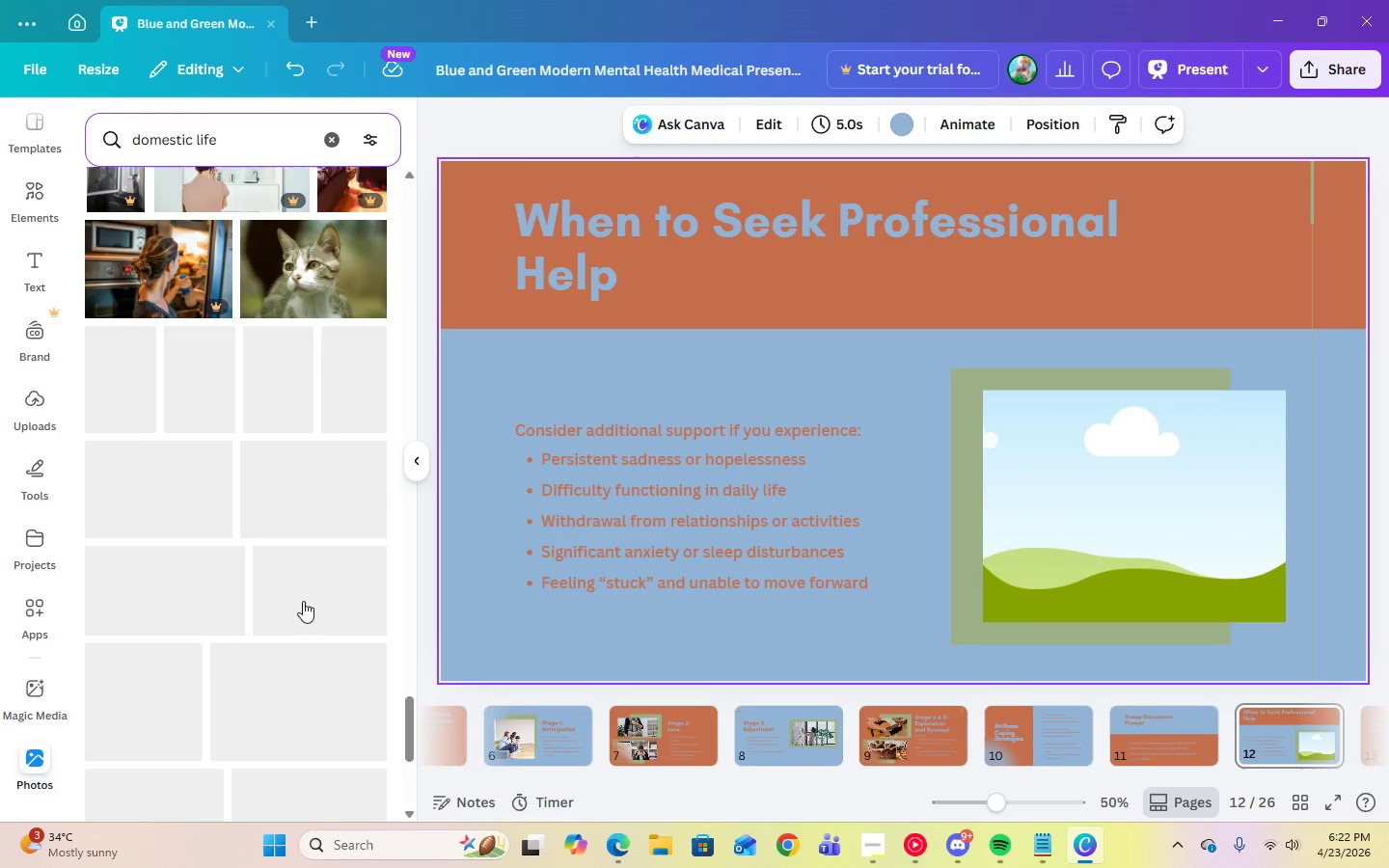 
scroll: coordinate [304, 599], scroll_direction: down, amount: 20.0
 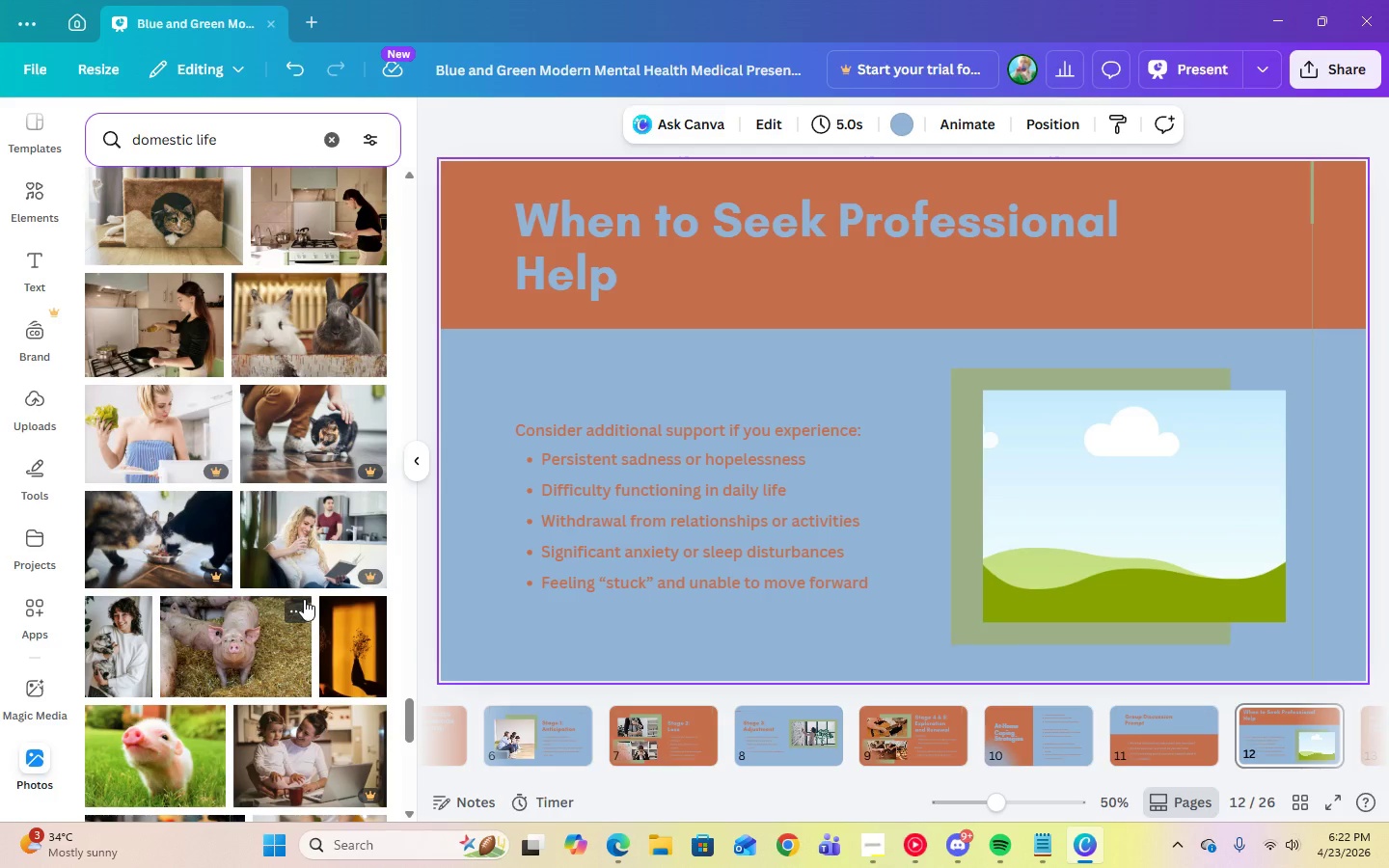 
scroll: coordinate [304, 599], scroll_direction: down, amount: 4.0
 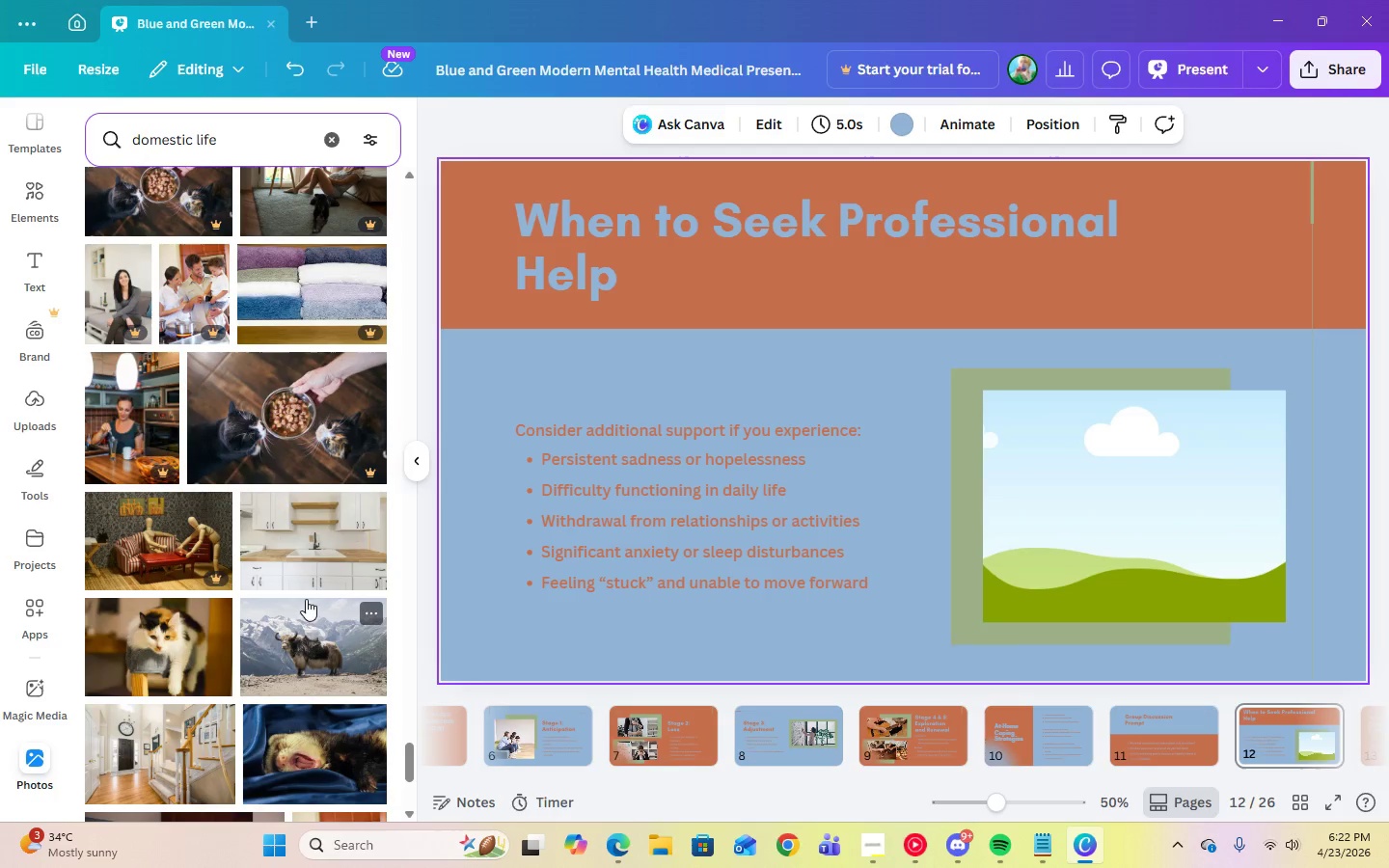 
double_click([277, 131])
 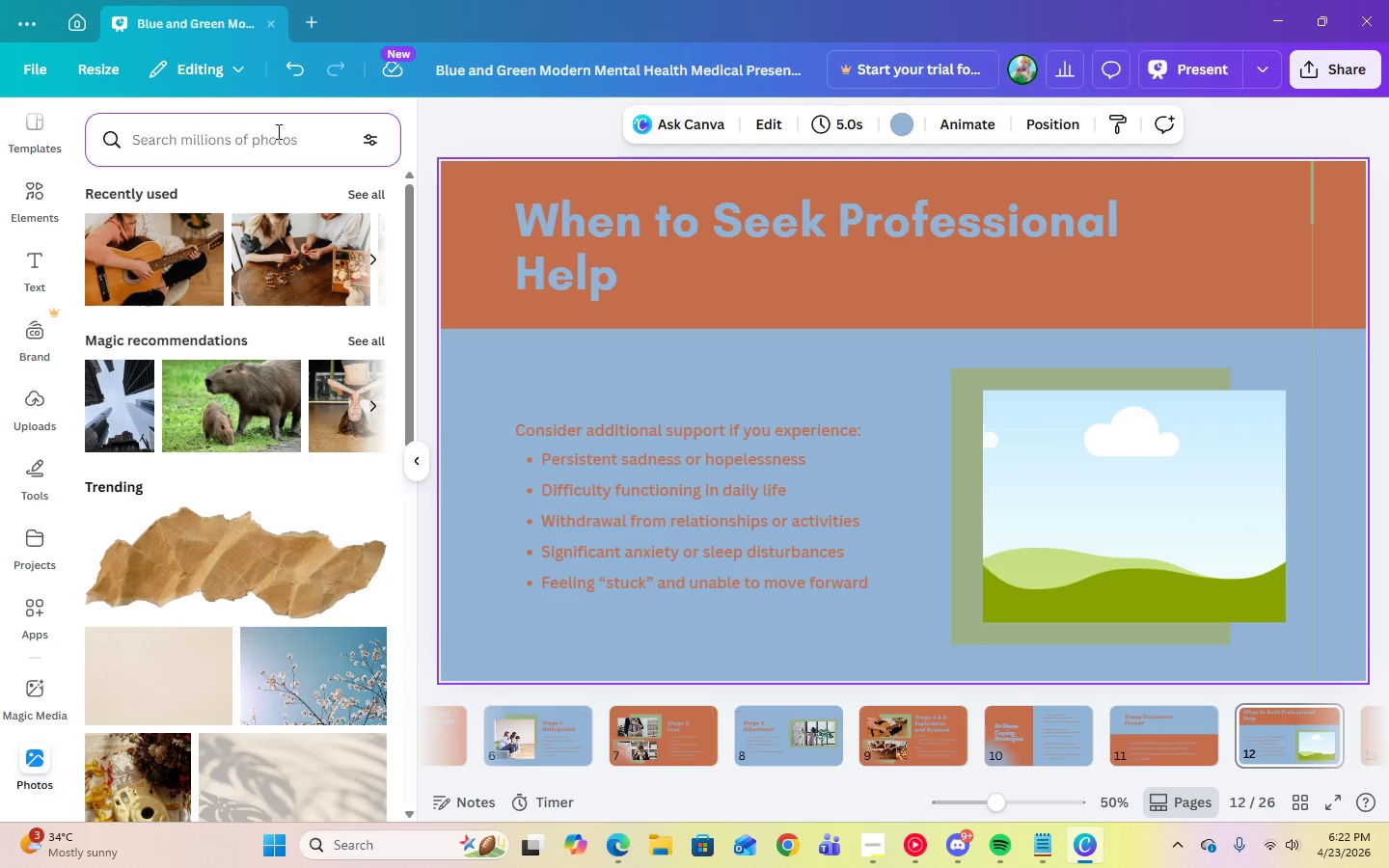 
type(pea)
 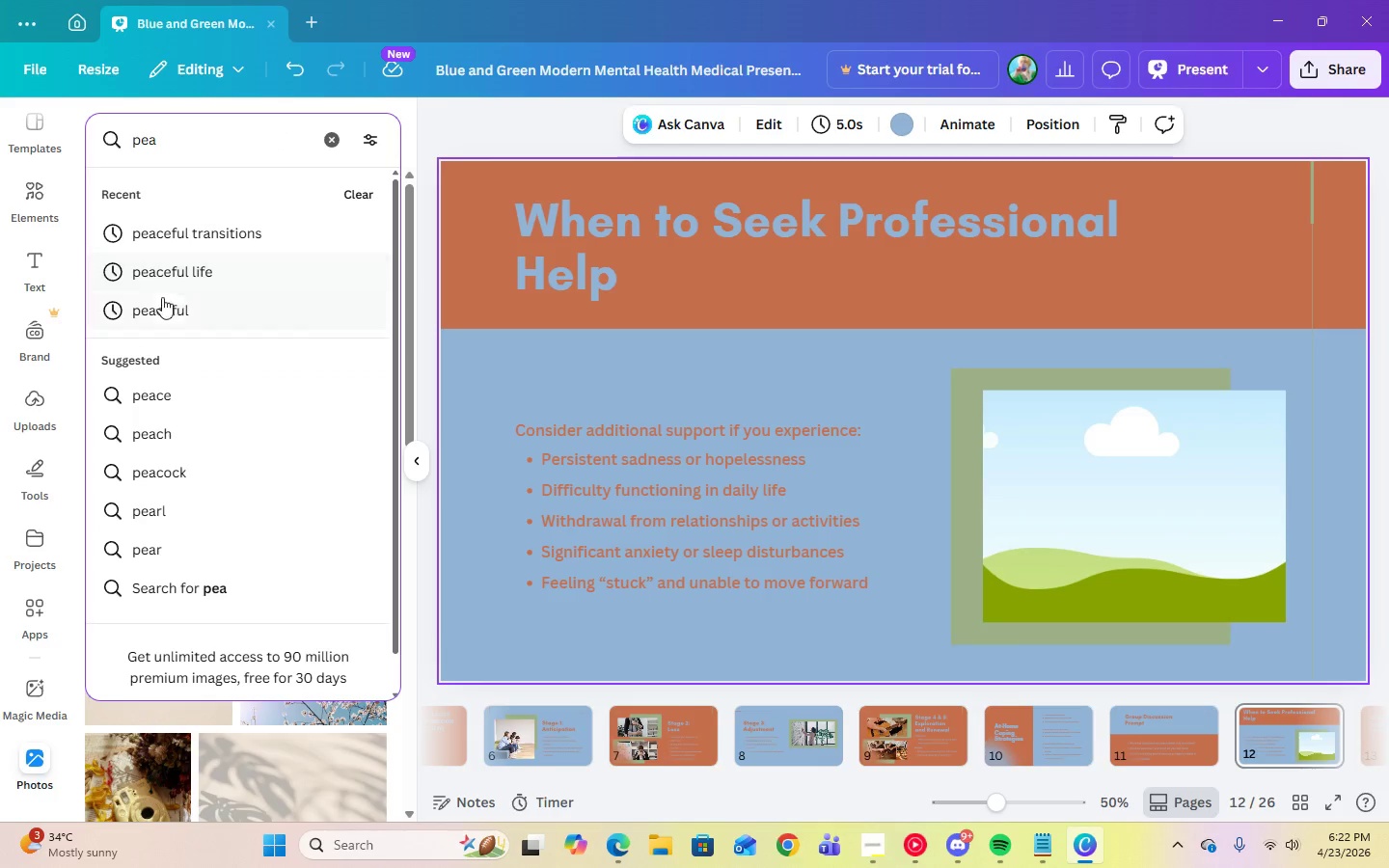 
left_click([159, 271])
 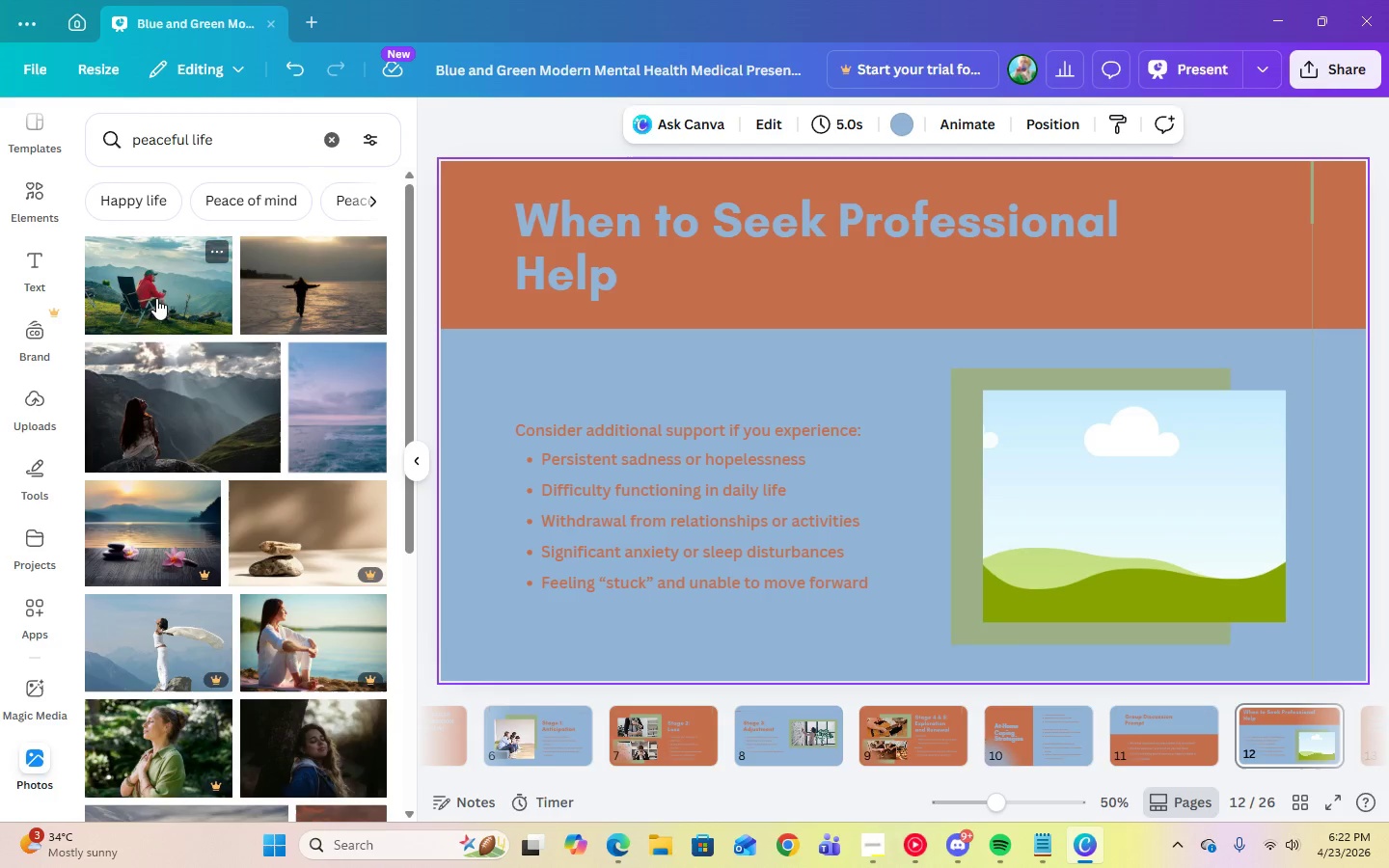 
scroll: coordinate [265, 527], scroll_direction: down, amount: 10.0